 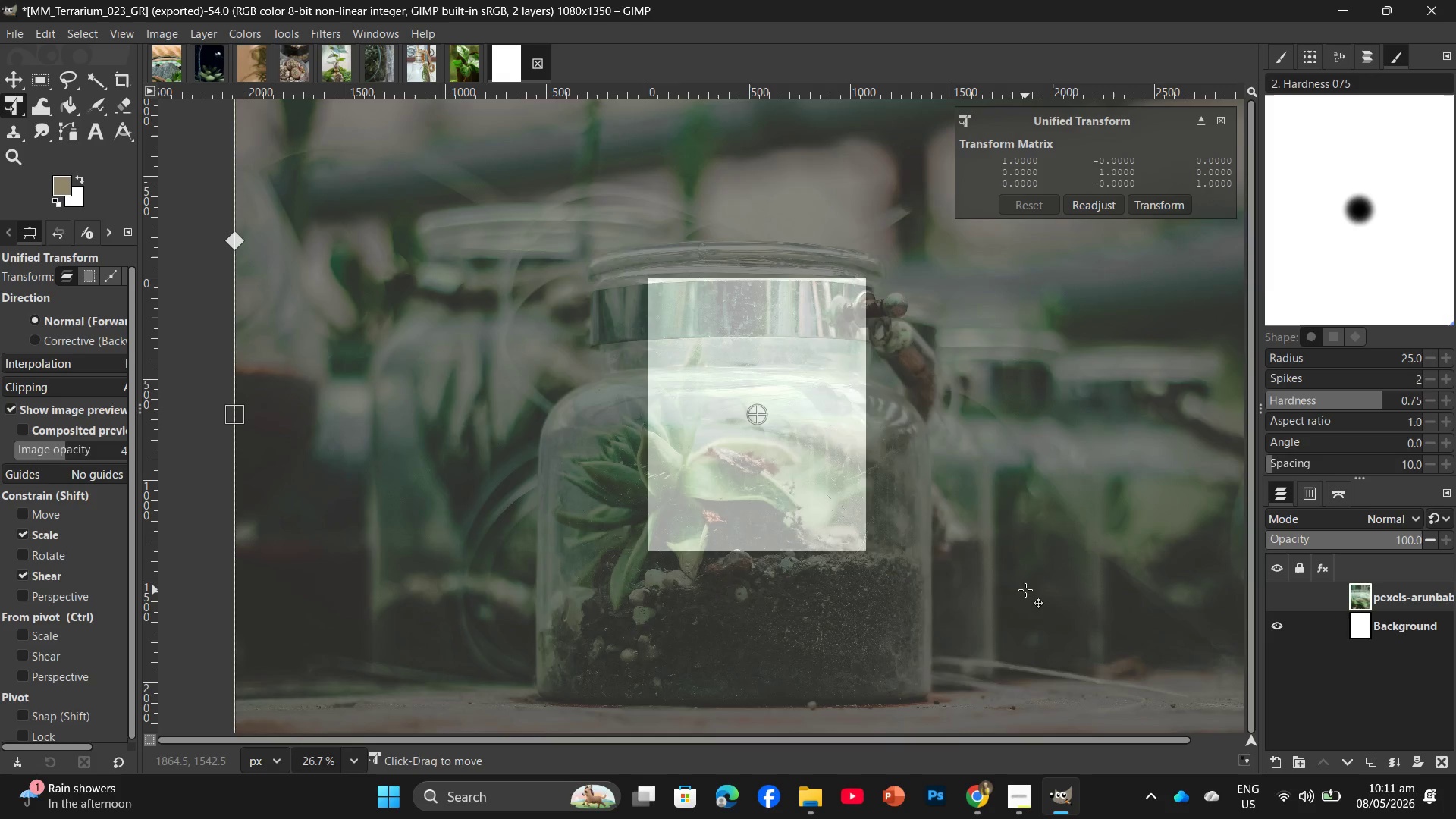 
hold_key(key=ControlLeft, duration=1.02)
scroll: coordinate [893, 472], scroll_direction: down, amount: 11.0
 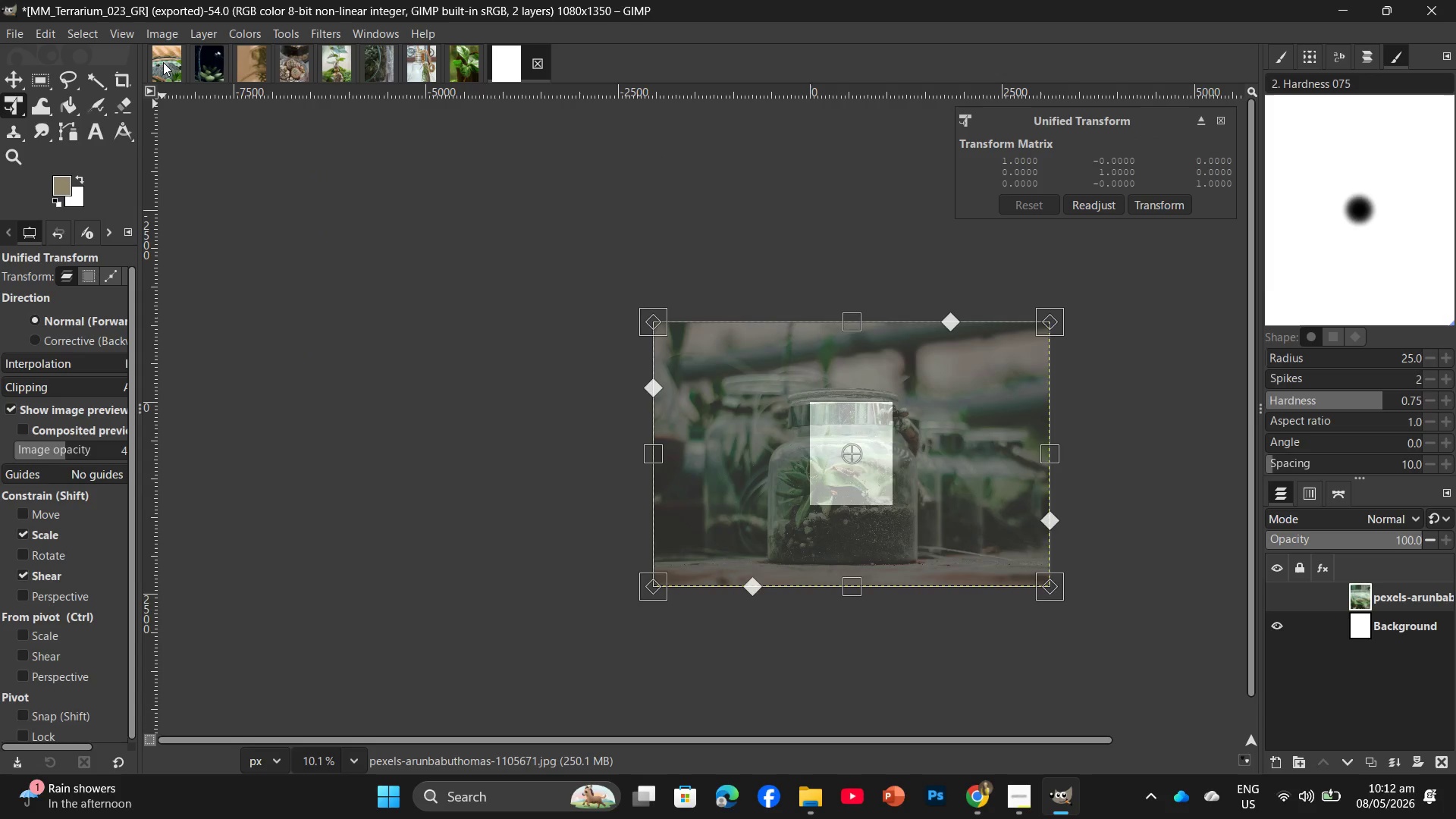 
left_click([163, 62])
 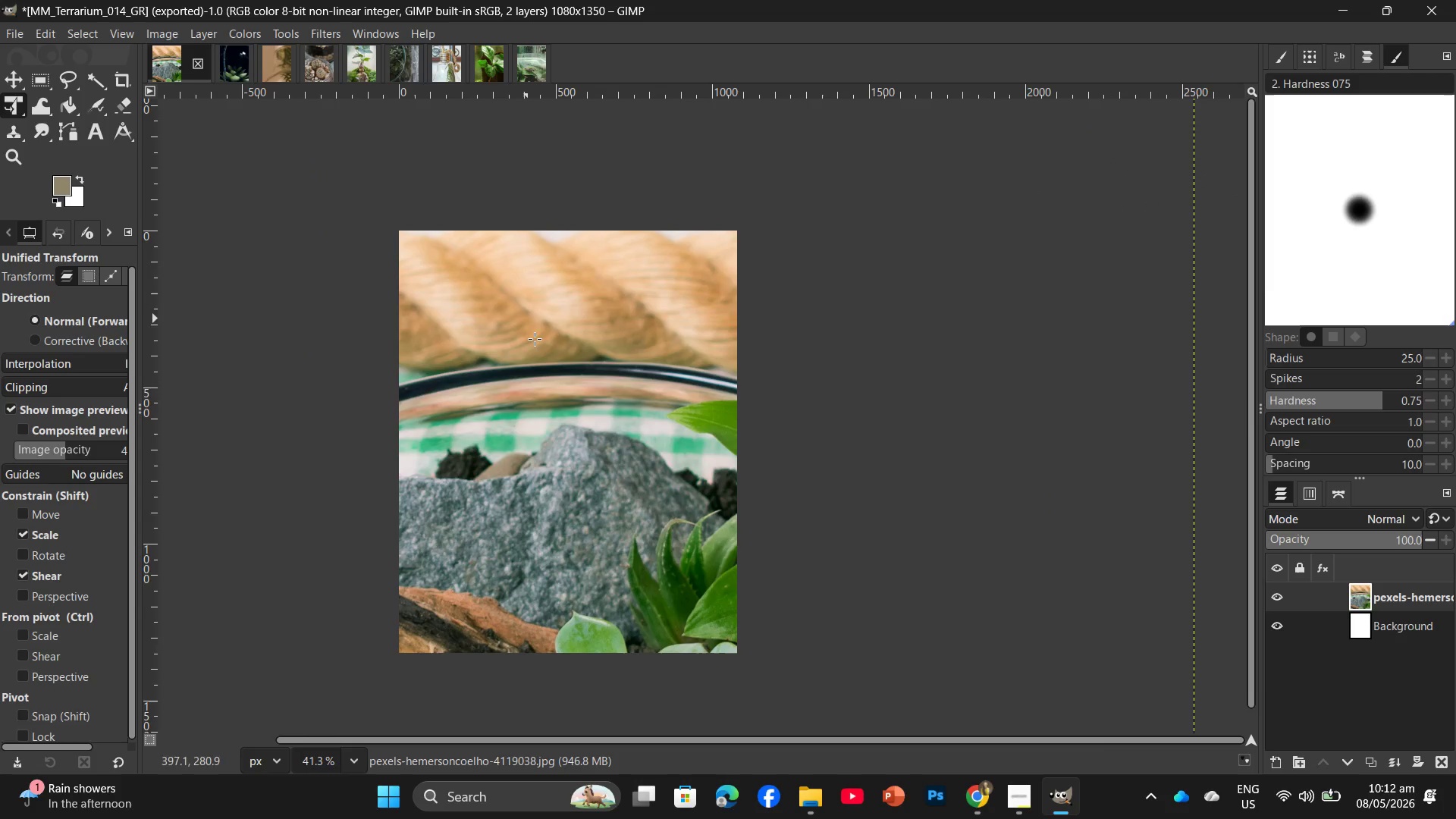 
left_click([552, 370])
 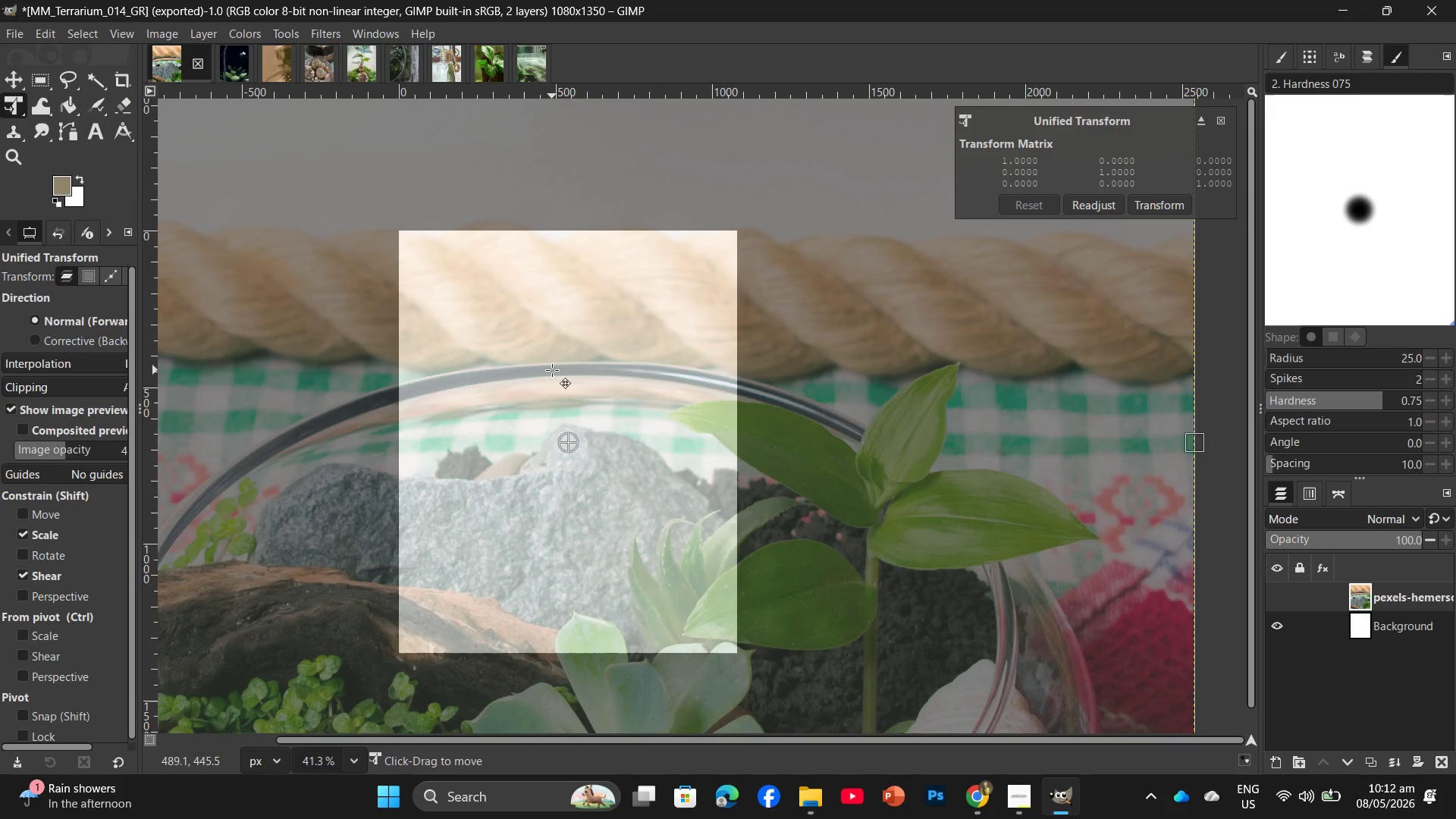 
hold_key(key=ControlLeft, duration=1.16)
scroll: coordinate [557, 371], scroll_direction: down, amount: 12.0
 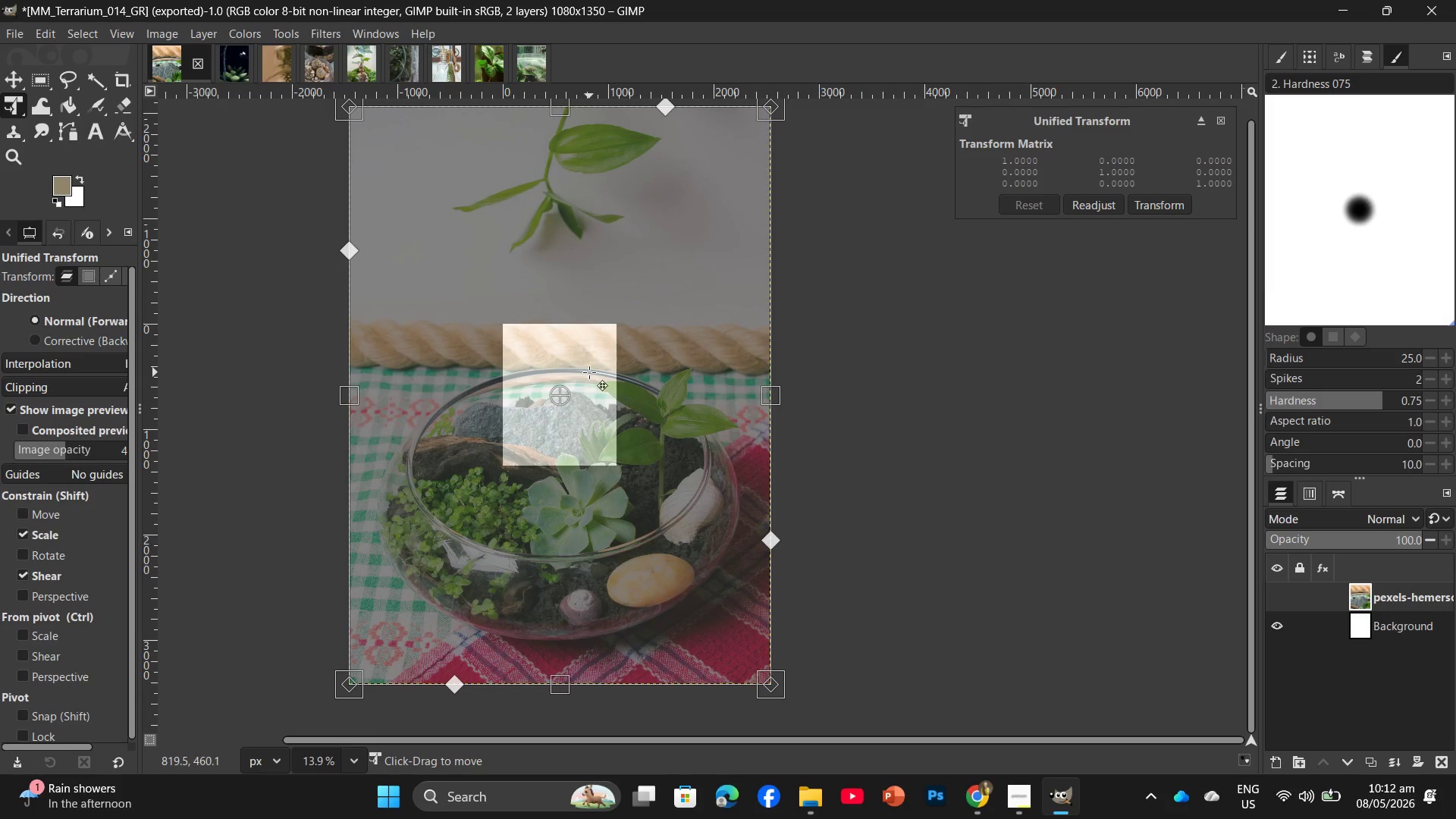 
wait(6.65)
 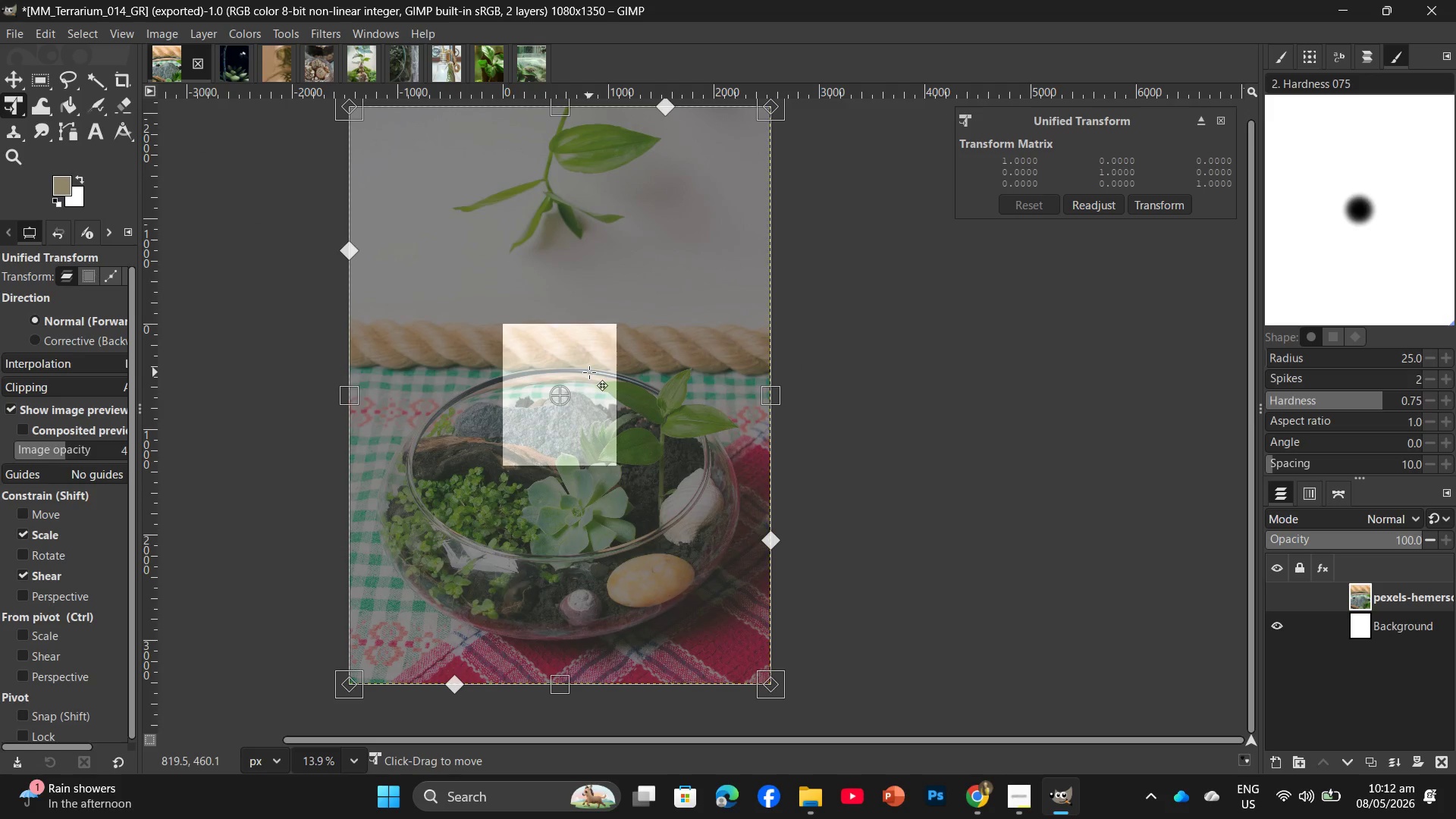 
scroll: coordinate [553, 288], scroll_direction: up, amount: 3.0
 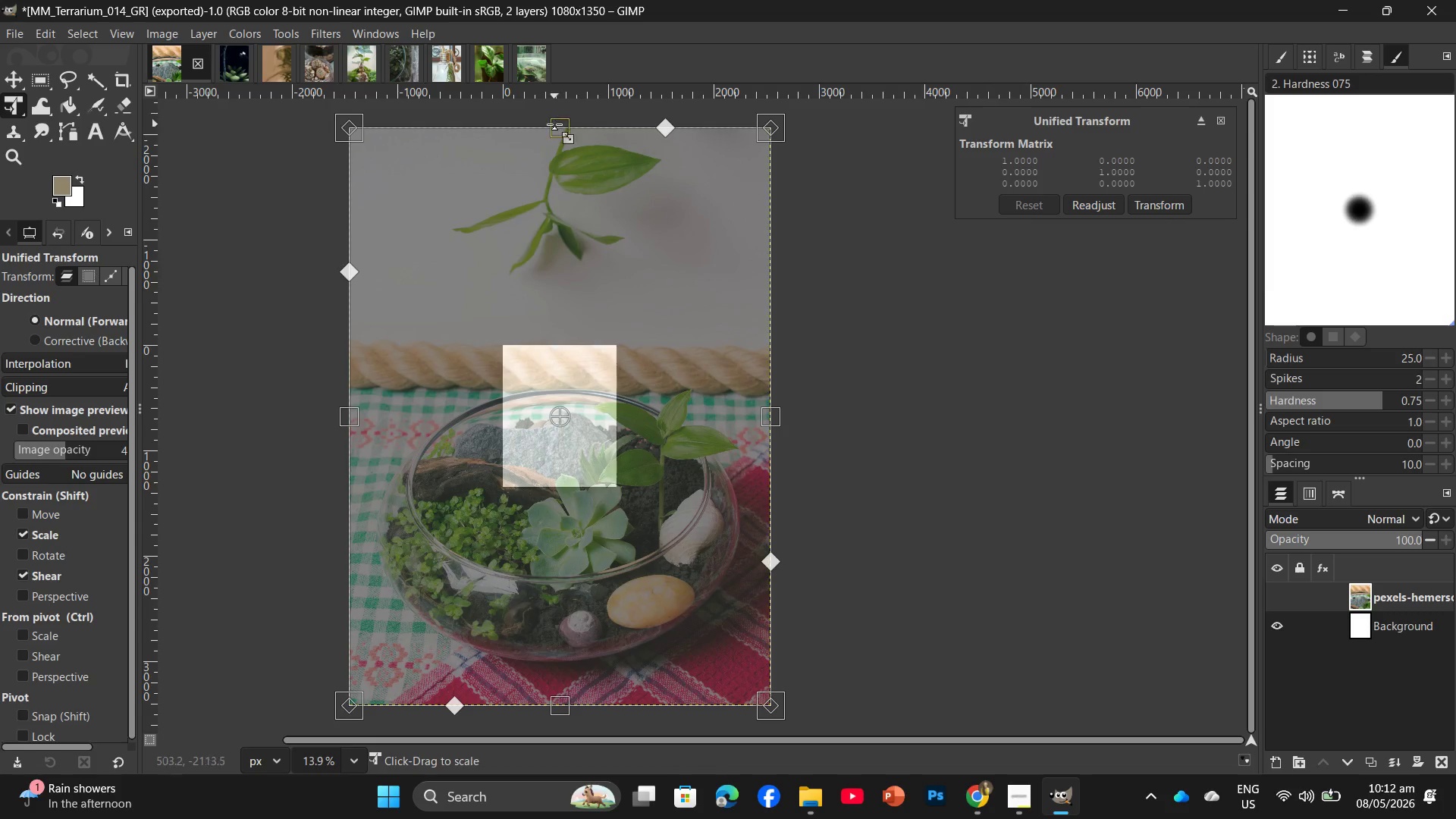 
left_click_drag(start_coordinate=[554, 124], to_coordinate=[562, 328])
 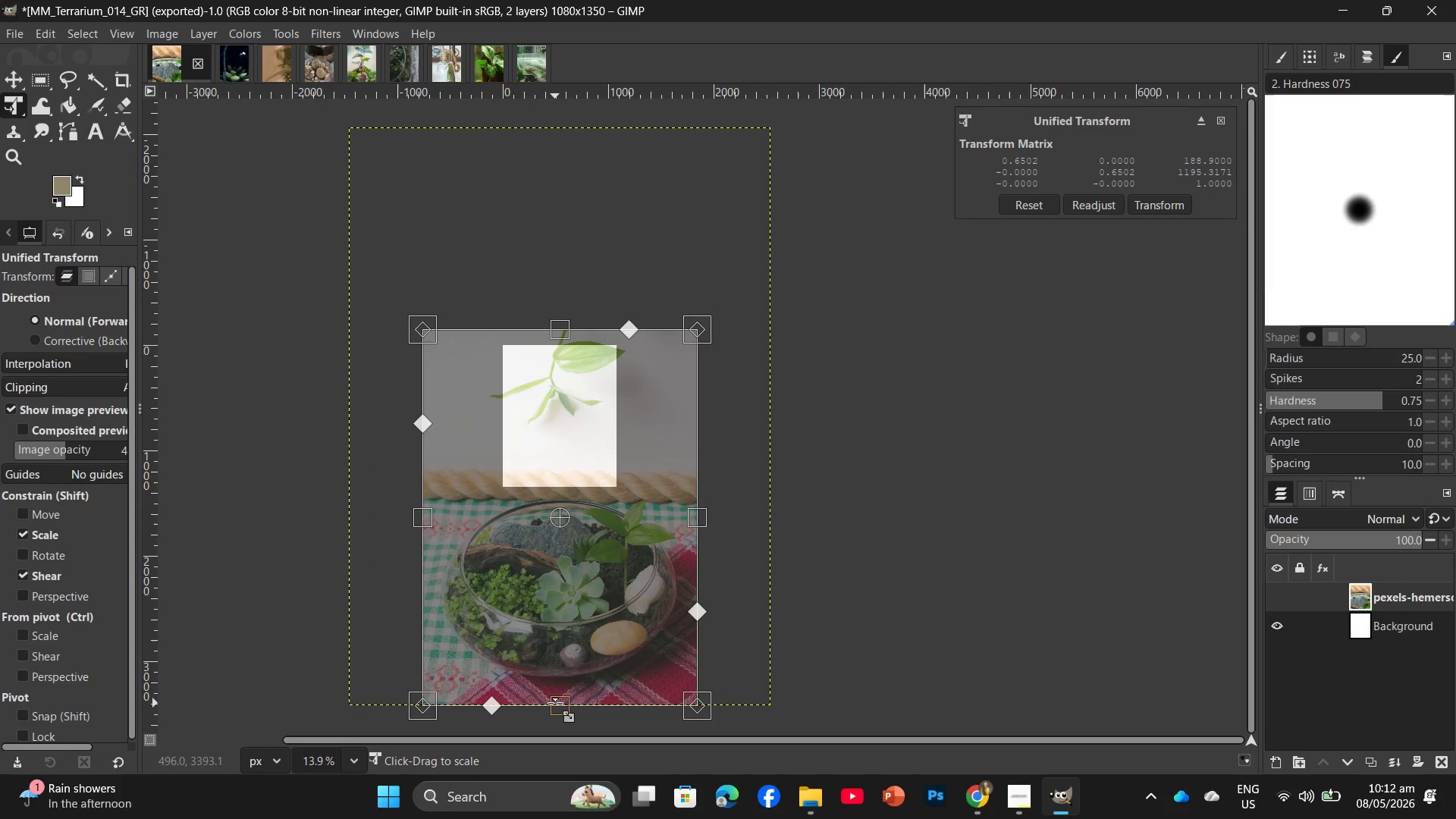 
left_click_drag(start_coordinate=[555, 703], to_coordinate=[591, 488])
 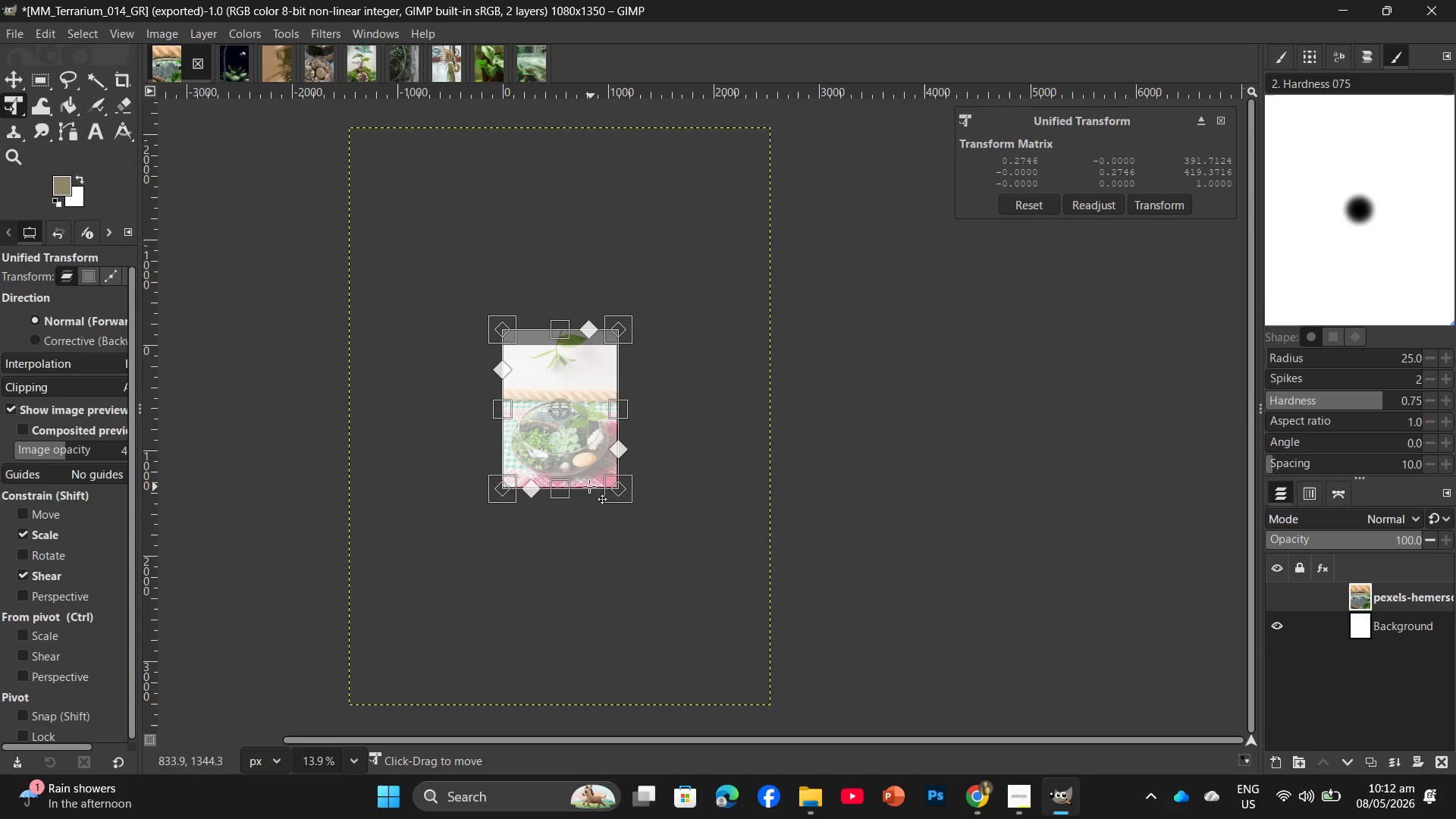 
hold_key(key=ControlLeft, duration=1.03)
scroll: coordinate [571, 477], scroll_direction: up, amount: 7.0